 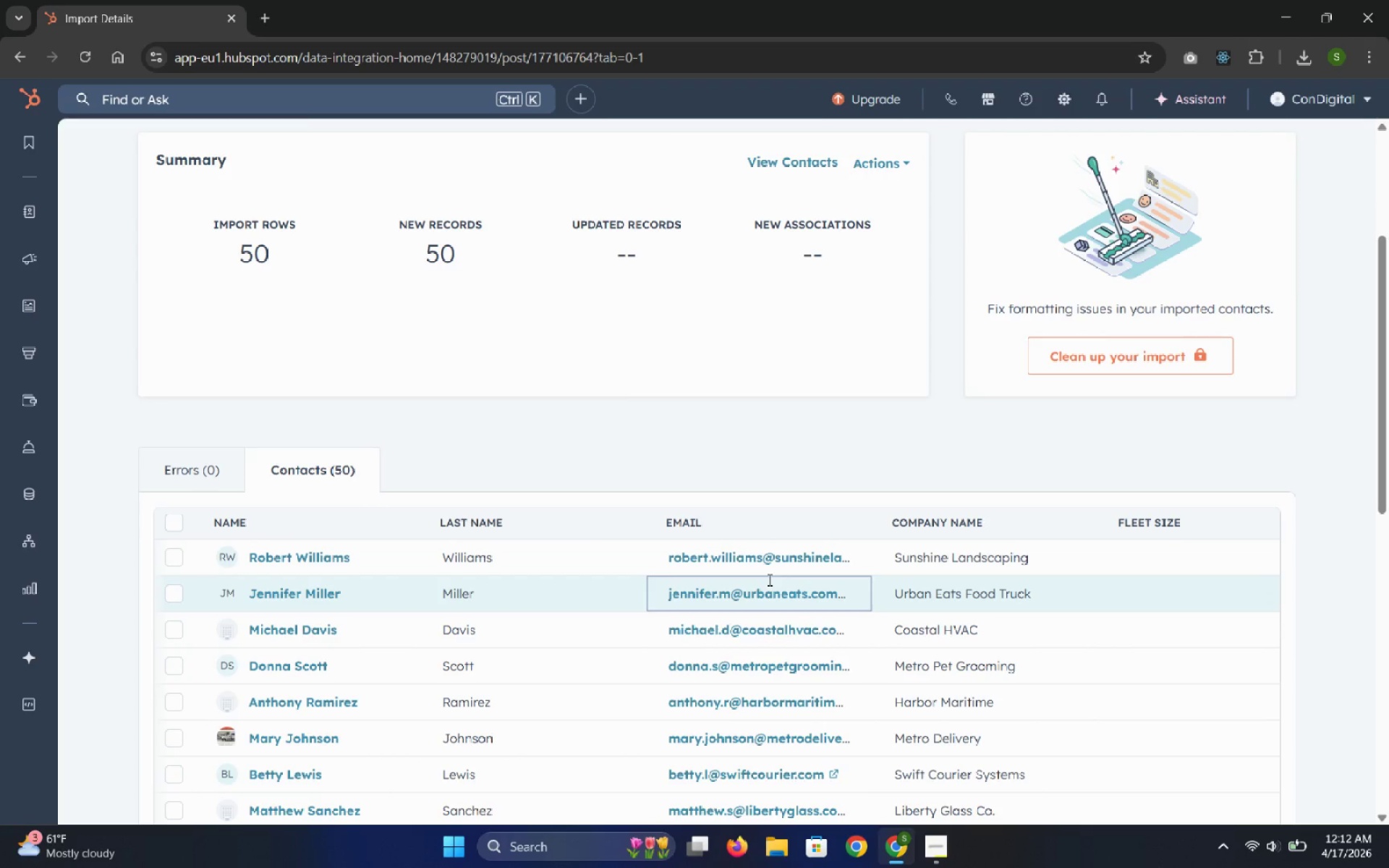 
key(Meta+Shift+S)
 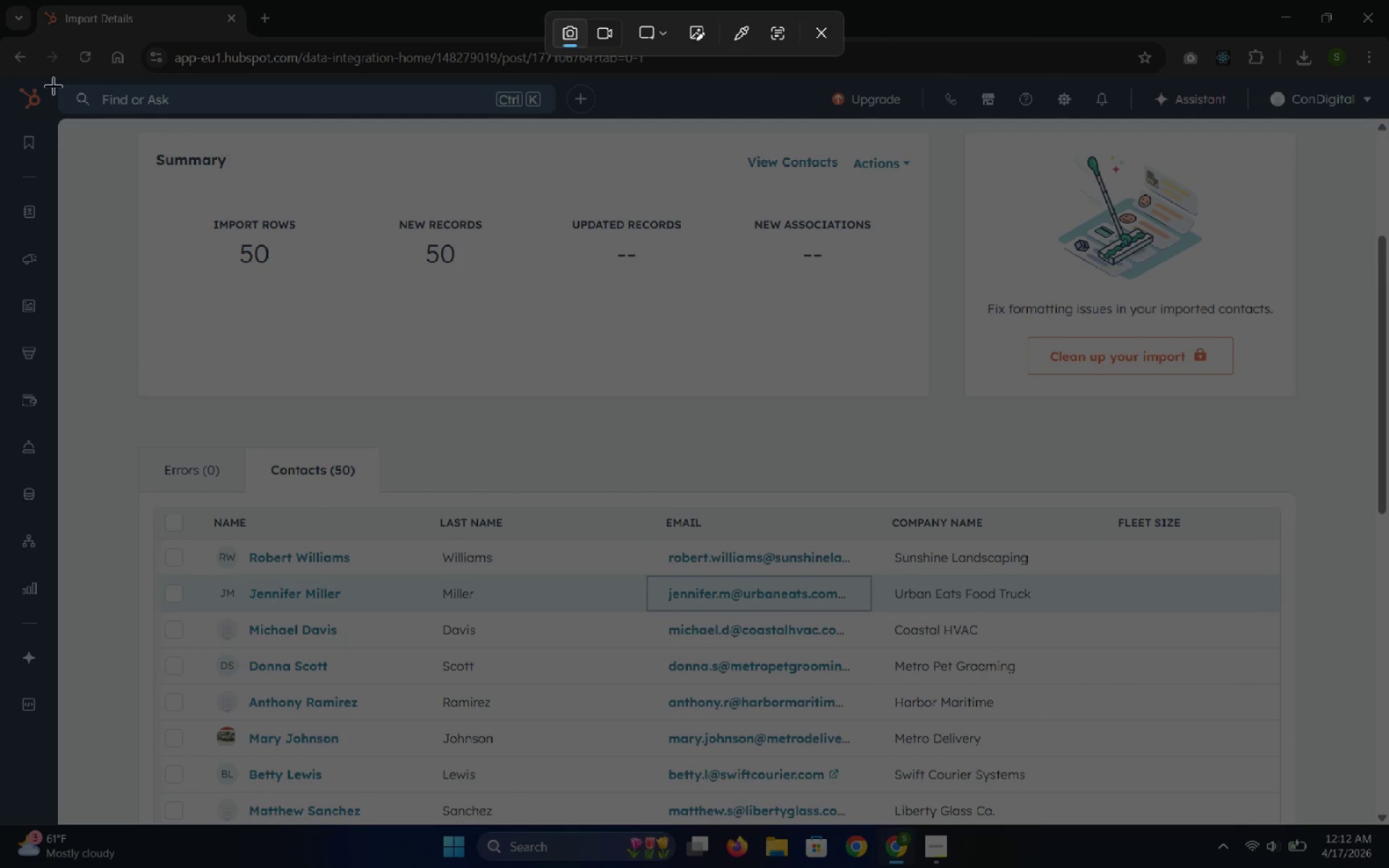 
left_click([43, 69])
 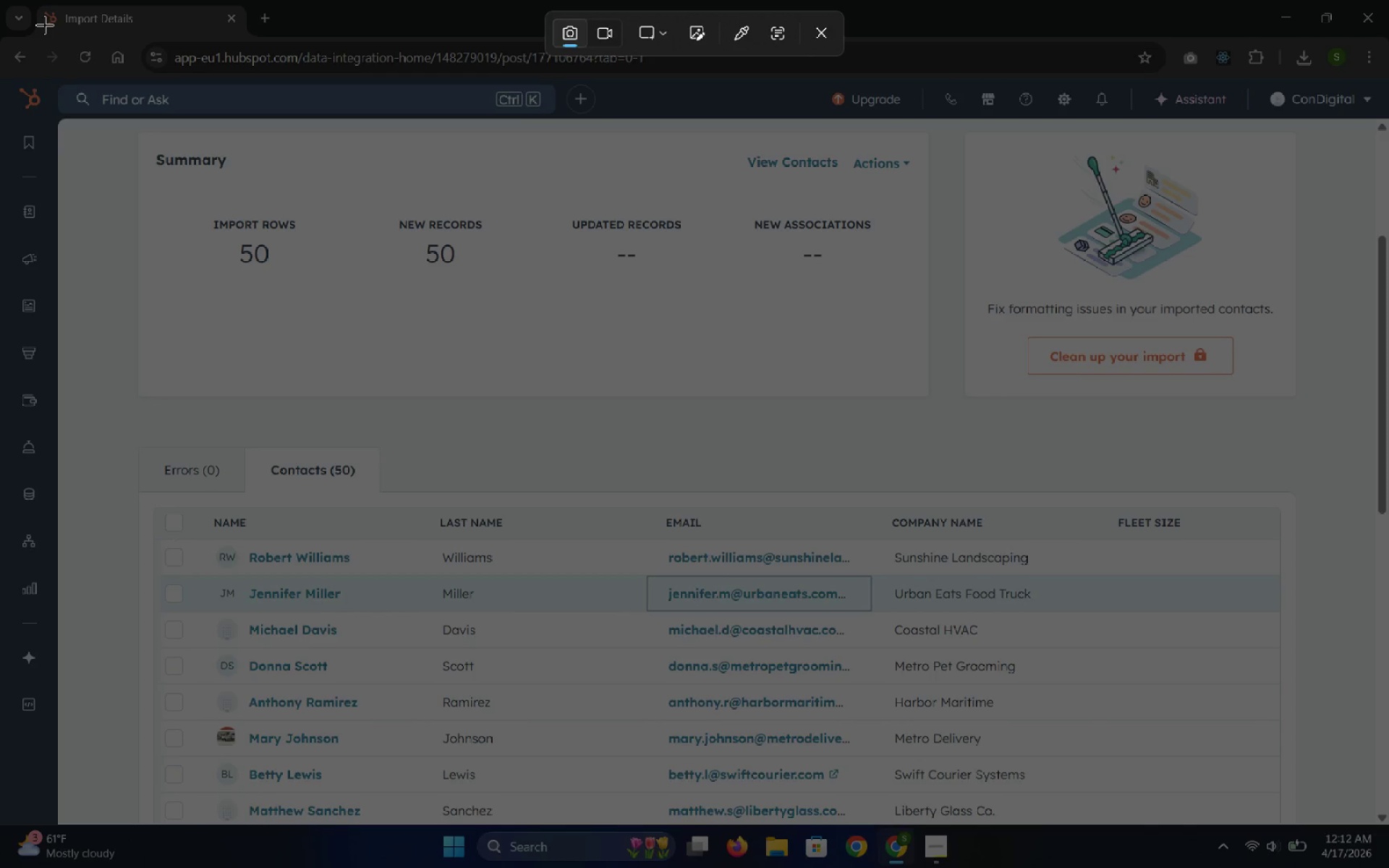 
left_click_drag(start_coordinate=[46, 25], to_coordinate=[1267, 840])
 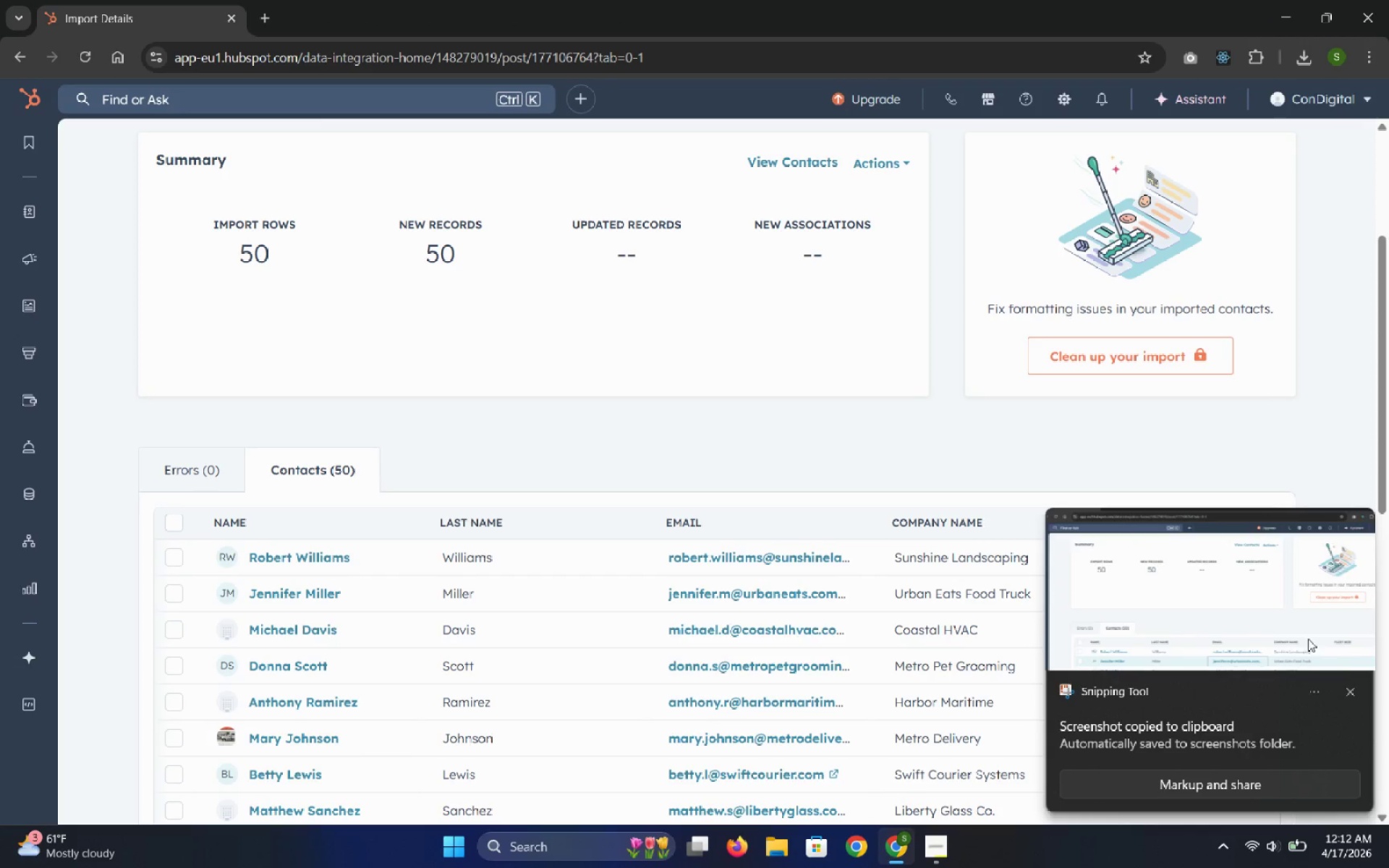 
left_click([1356, 699])
 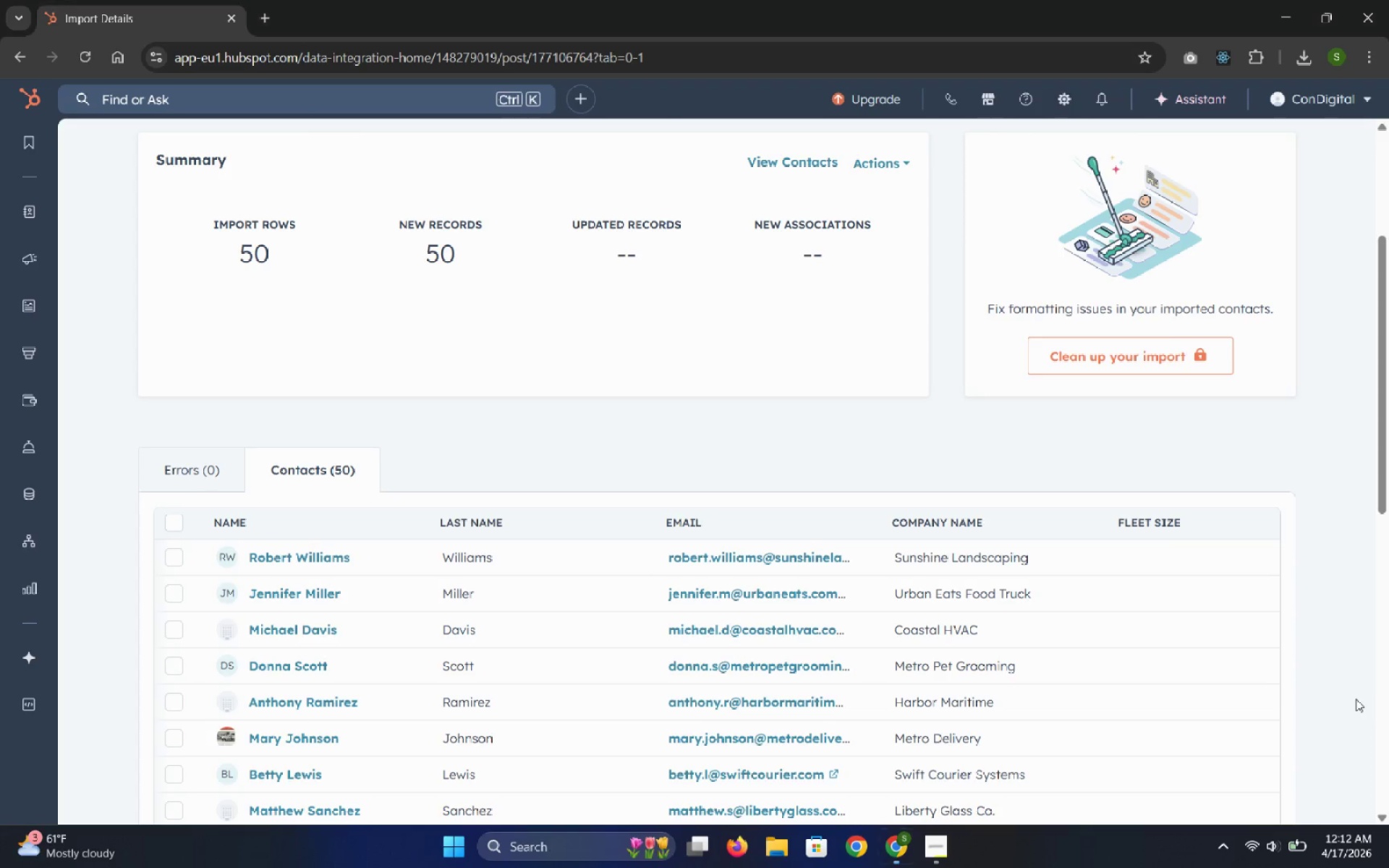 
key(Meta+Shift+S)
 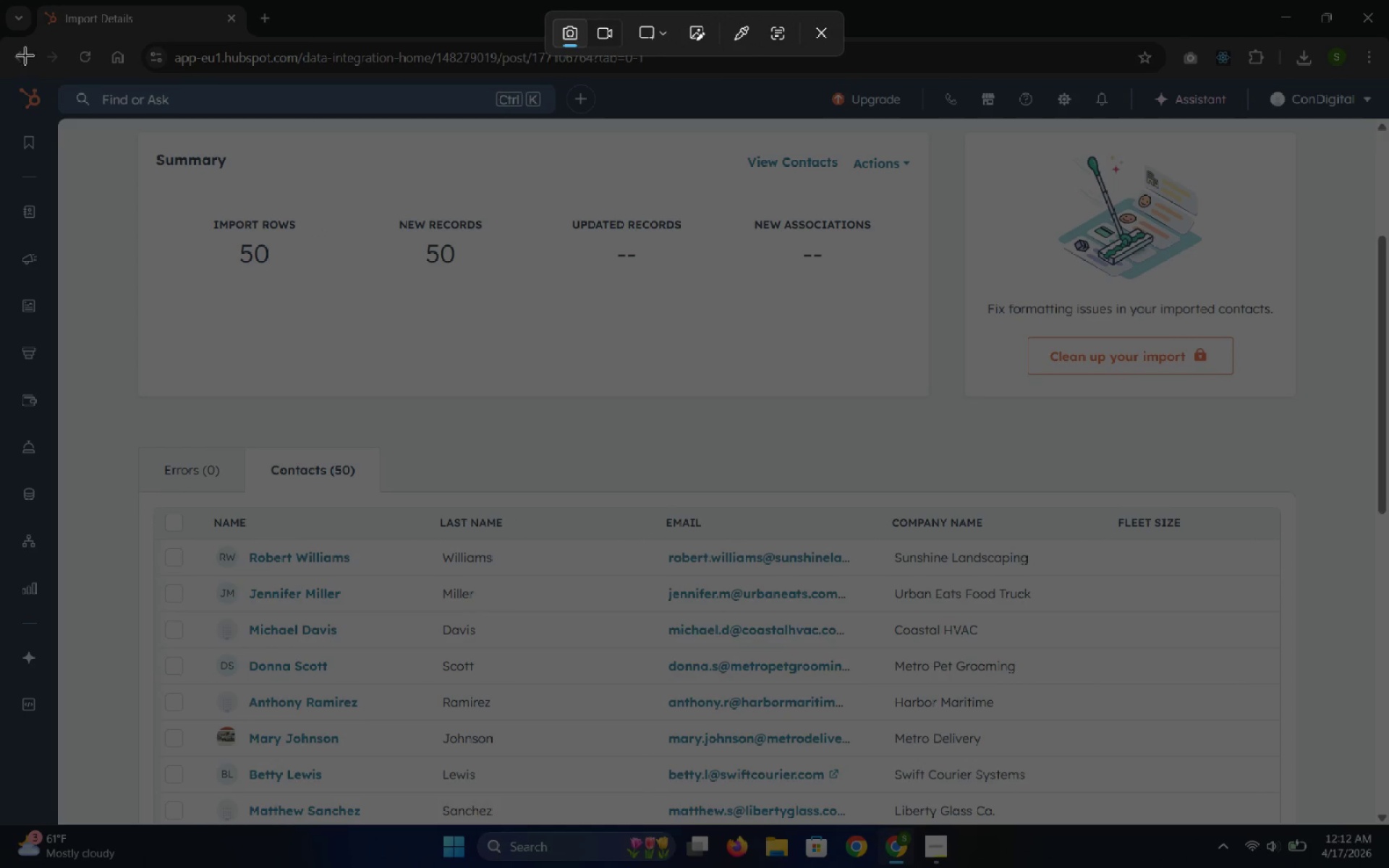 
left_click_drag(start_coordinate=[14, 42], to_coordinate=[1381, 816])
 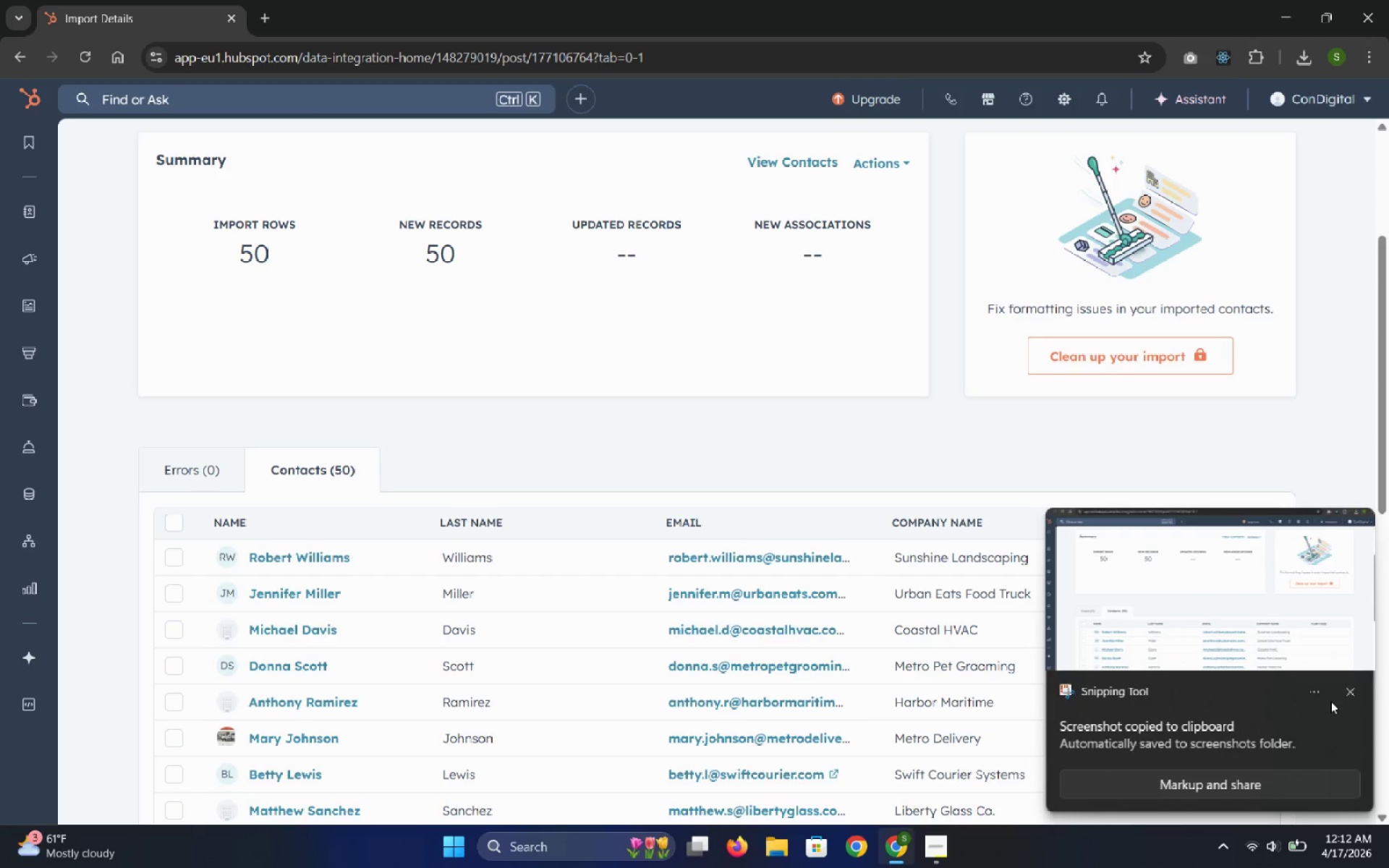 
left_click([1348, 694])
 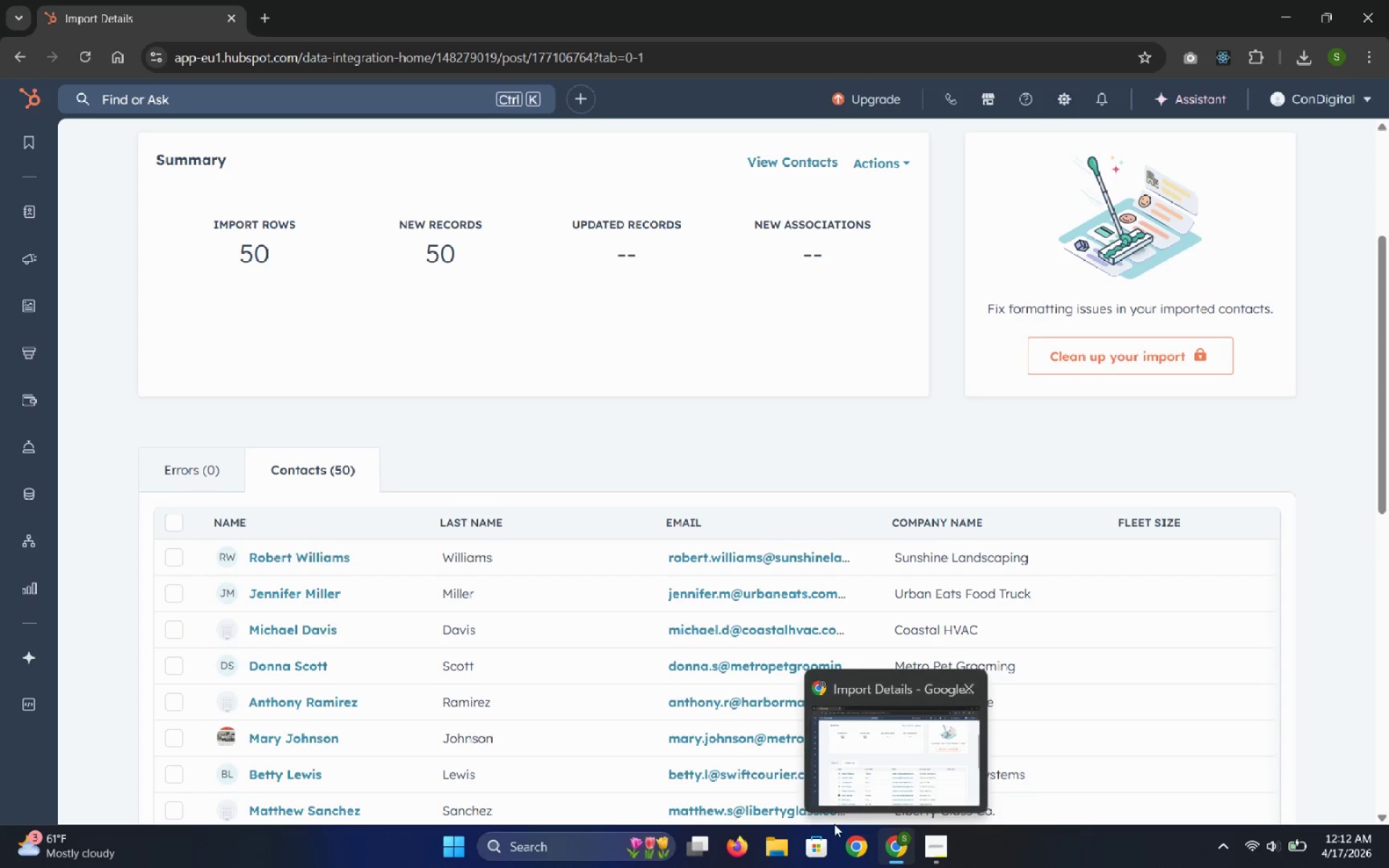 
left_click([935, 848])